 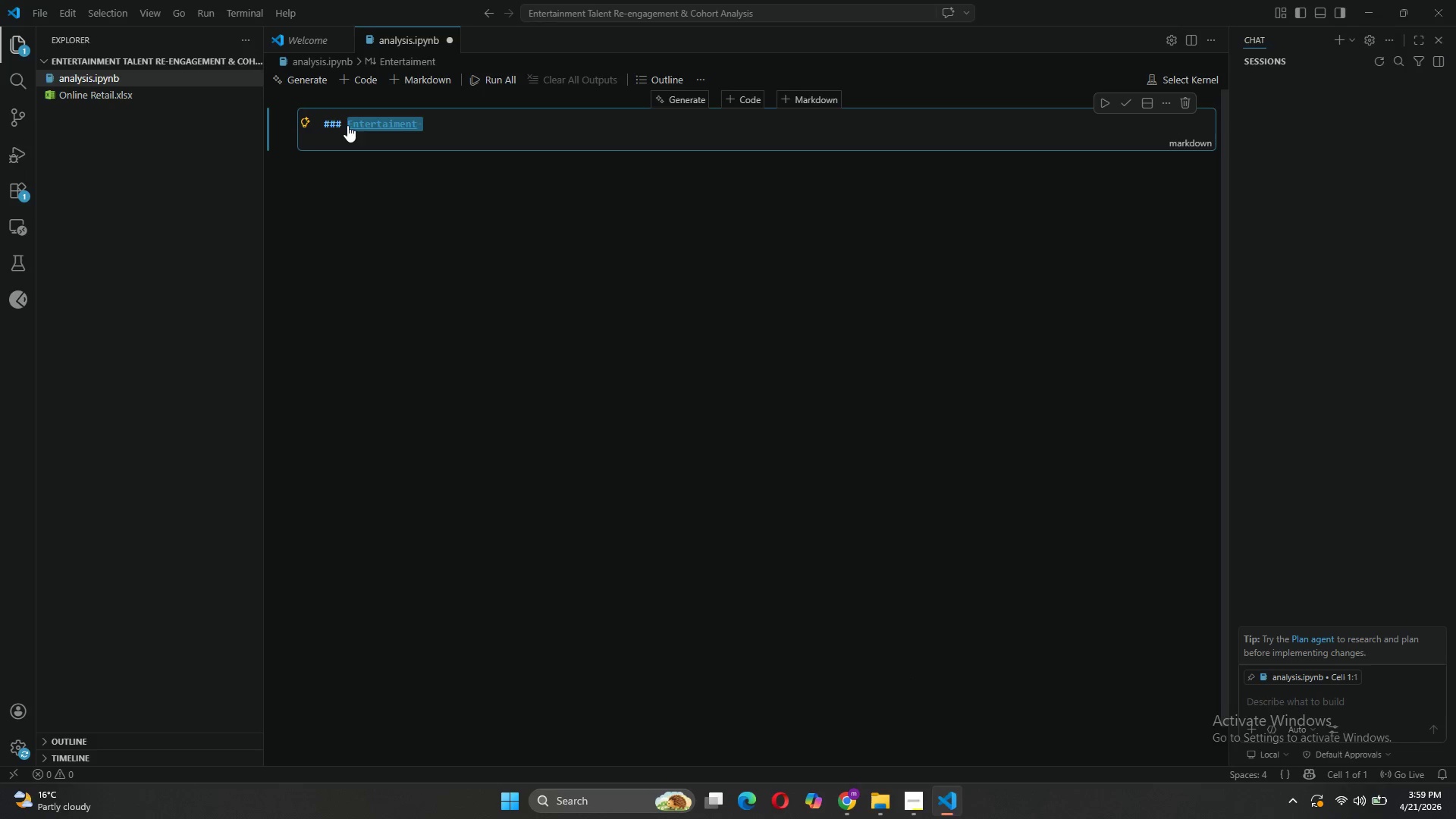 
key(Control+V)
 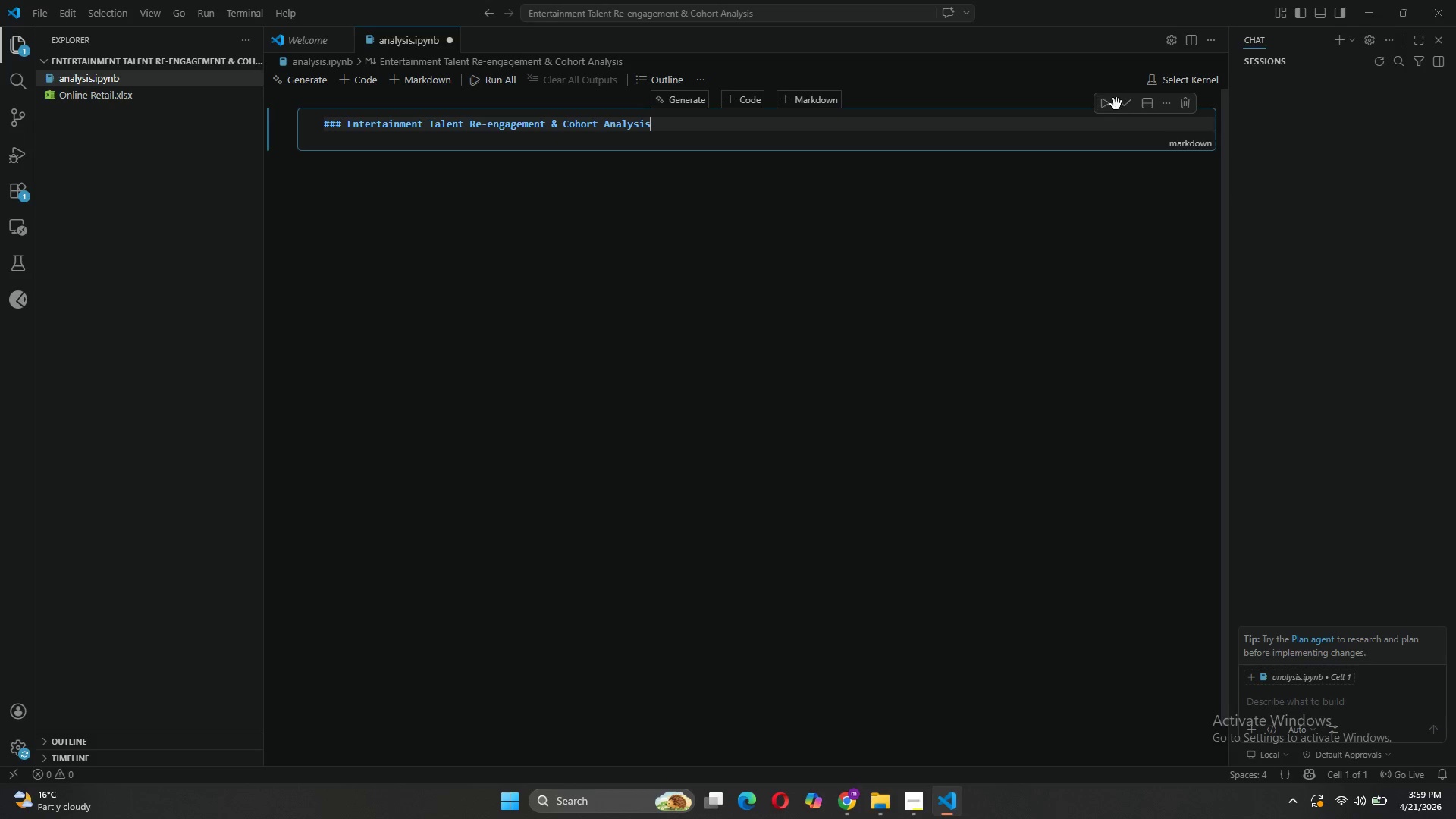 
left_click([1128, 108])
 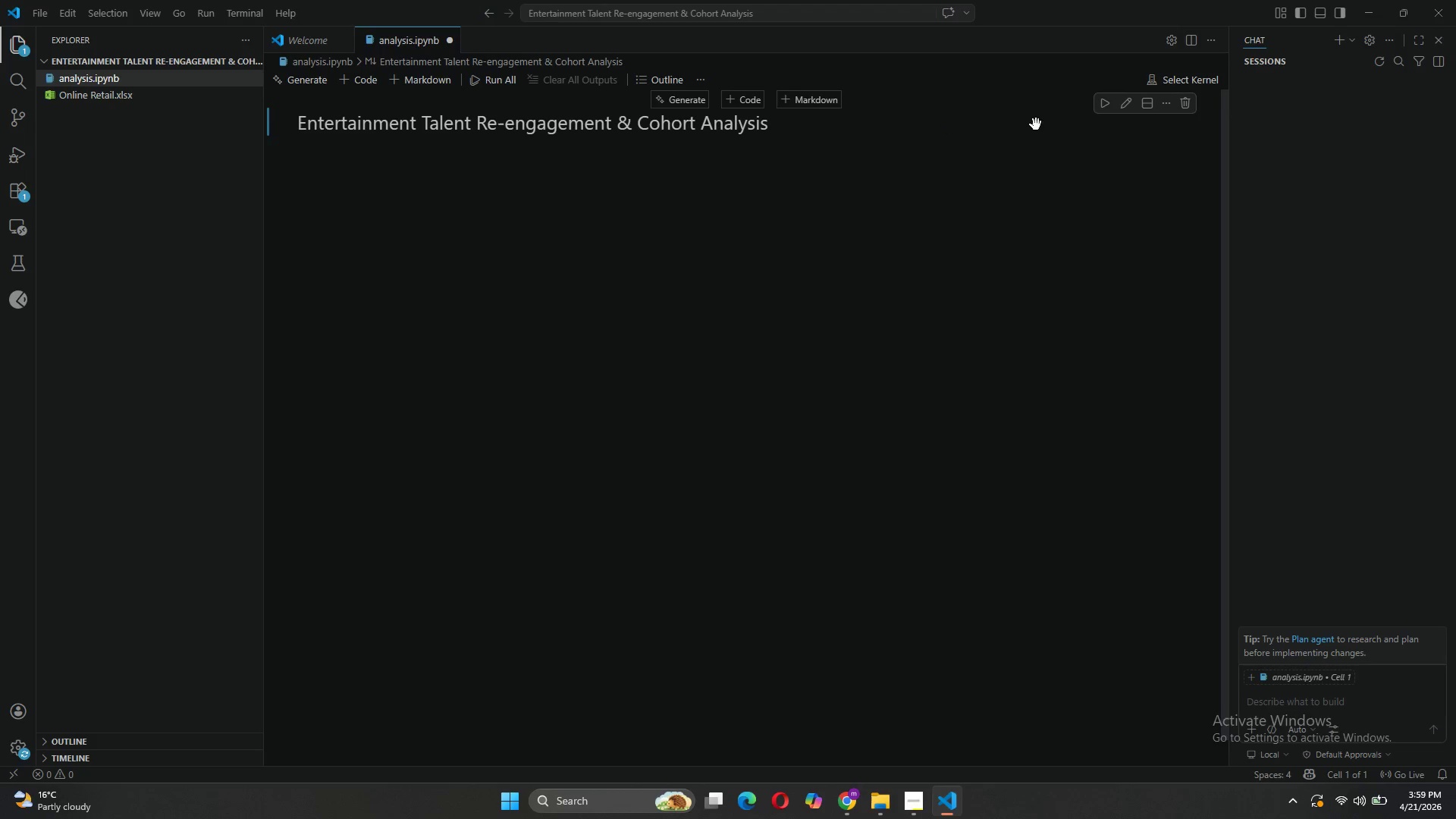 
left_click([1126, 113])
 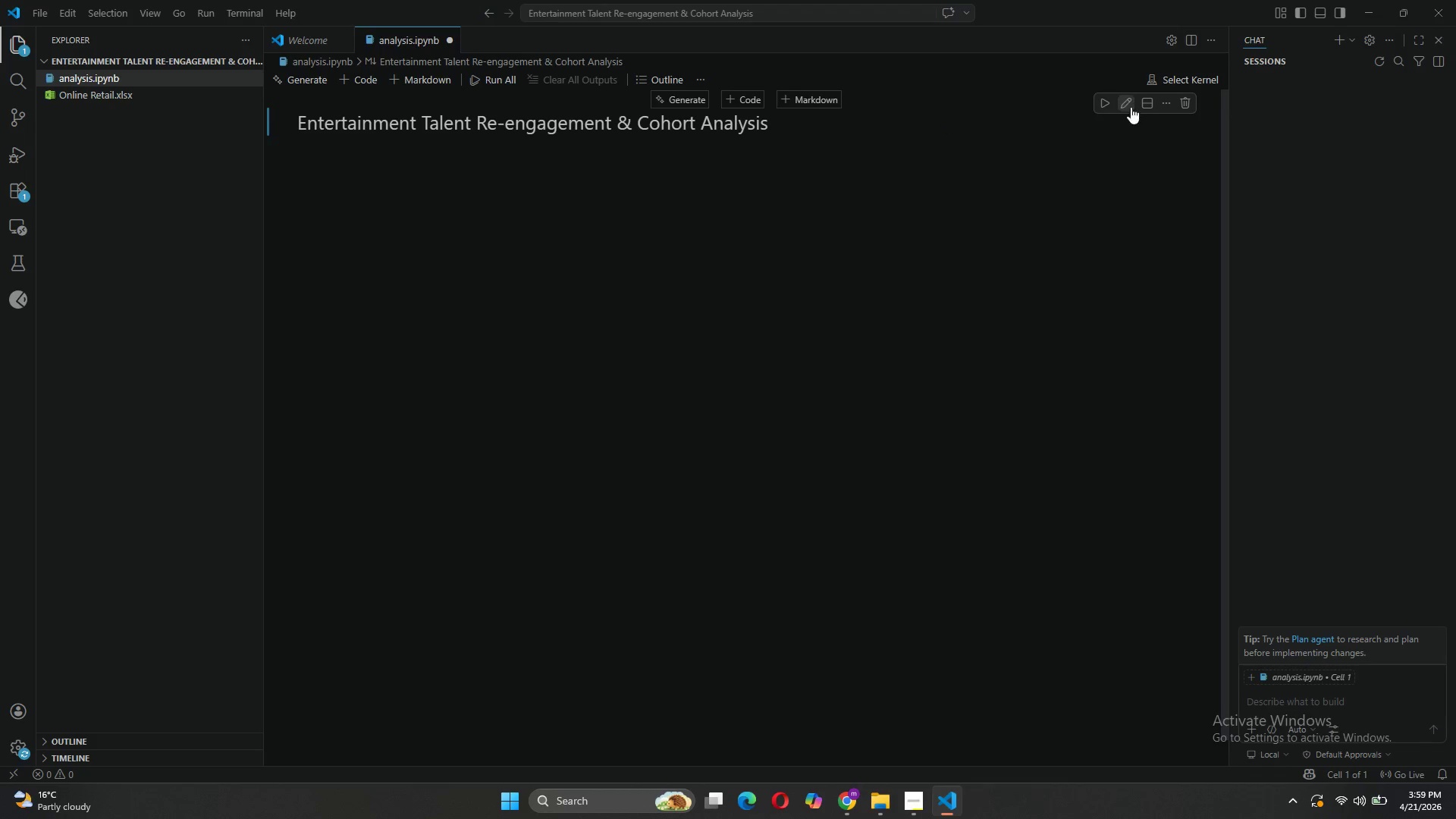 
left_click([1131, 107])
 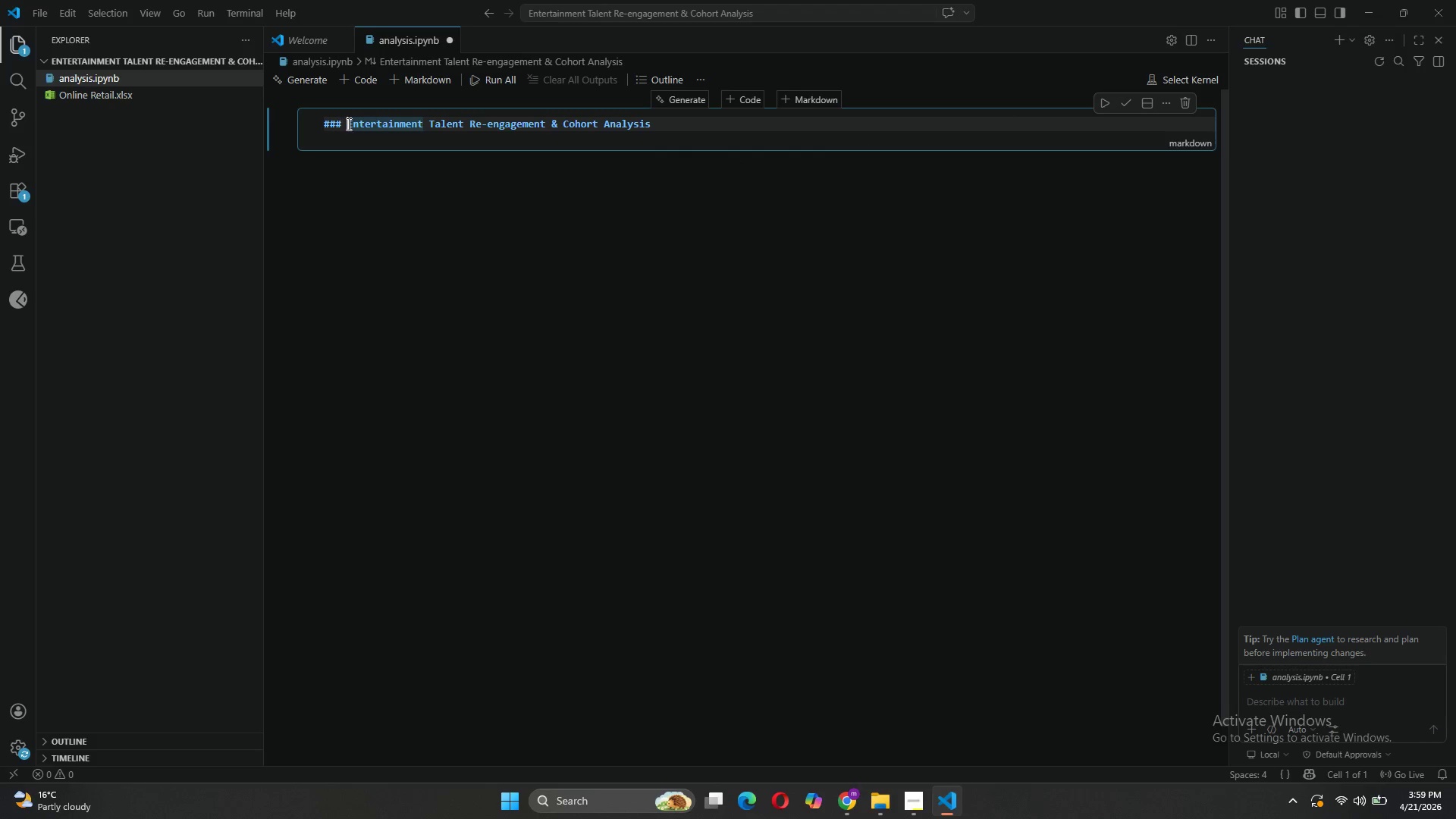 
key(Backspace)
 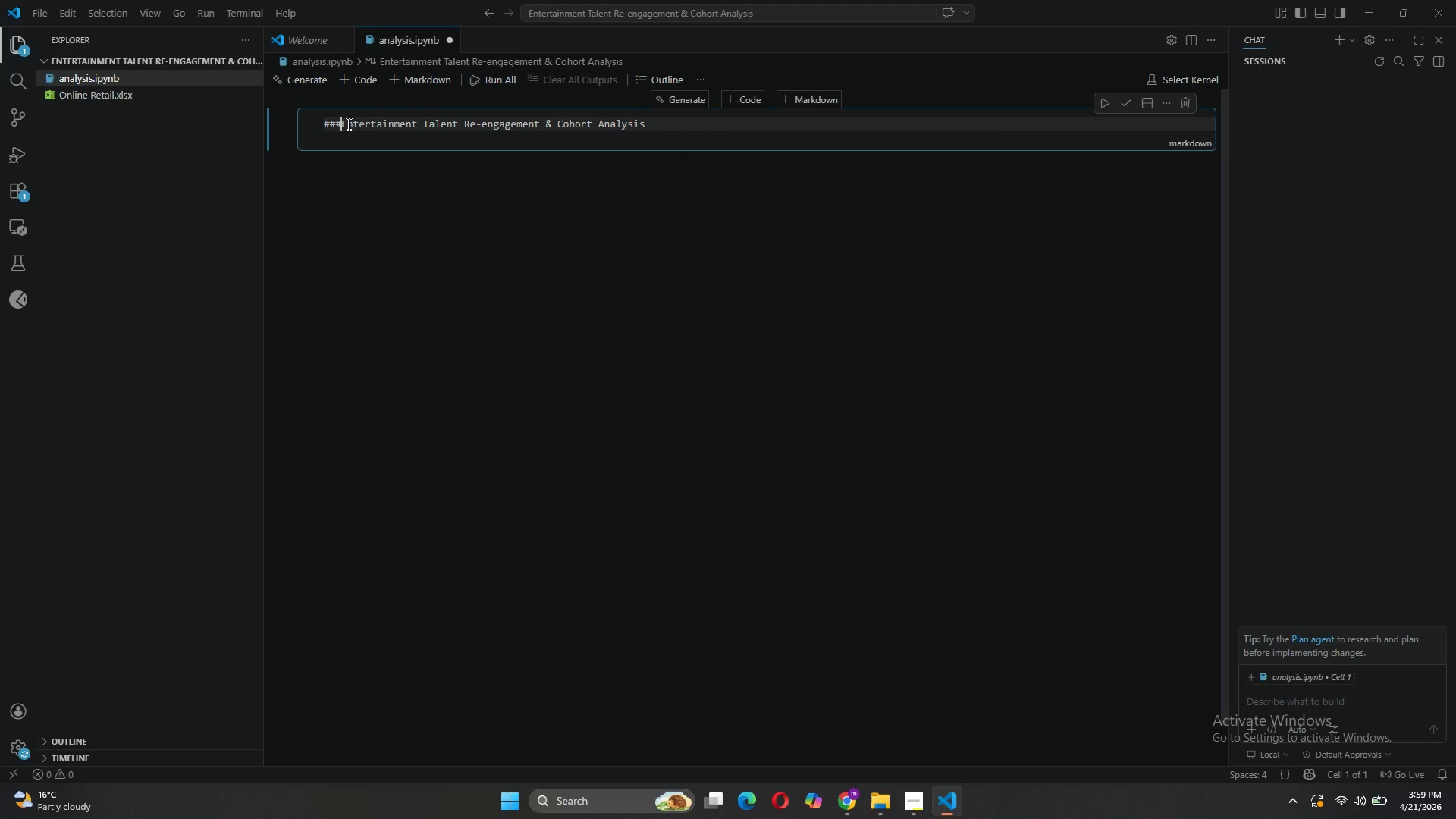 
key(Backspace)
 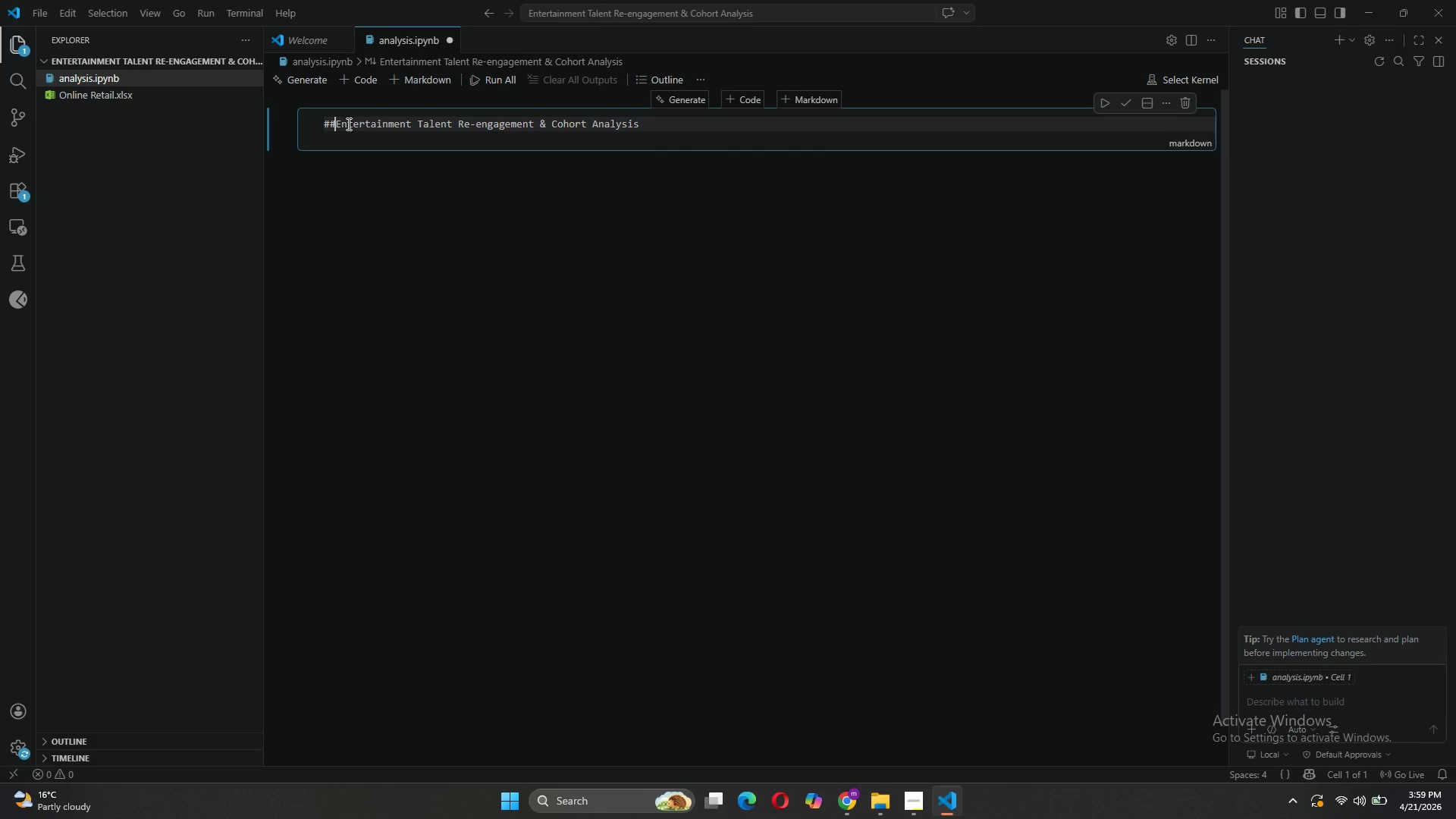 
key(Backspace)
 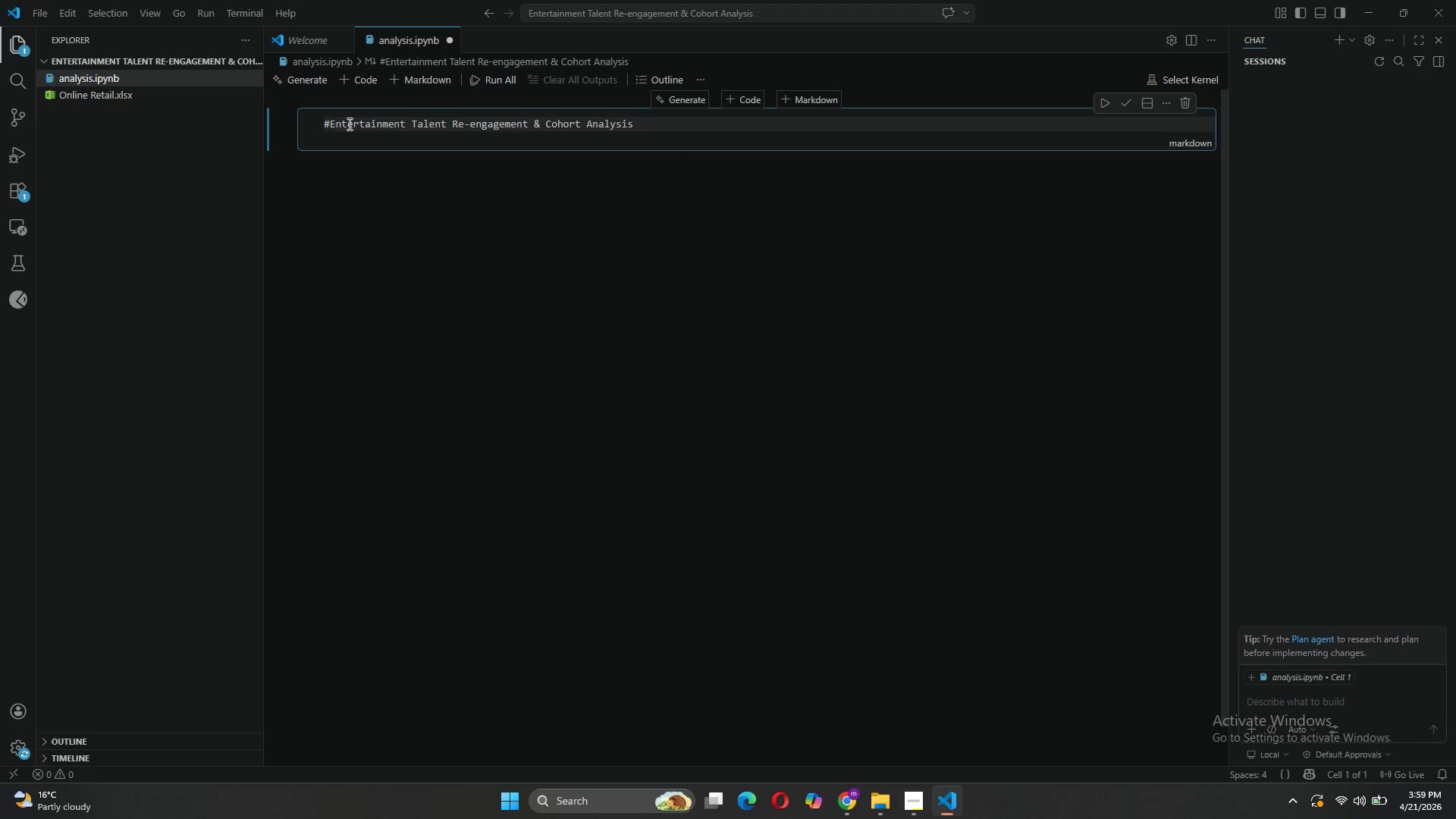 
key(Space)
 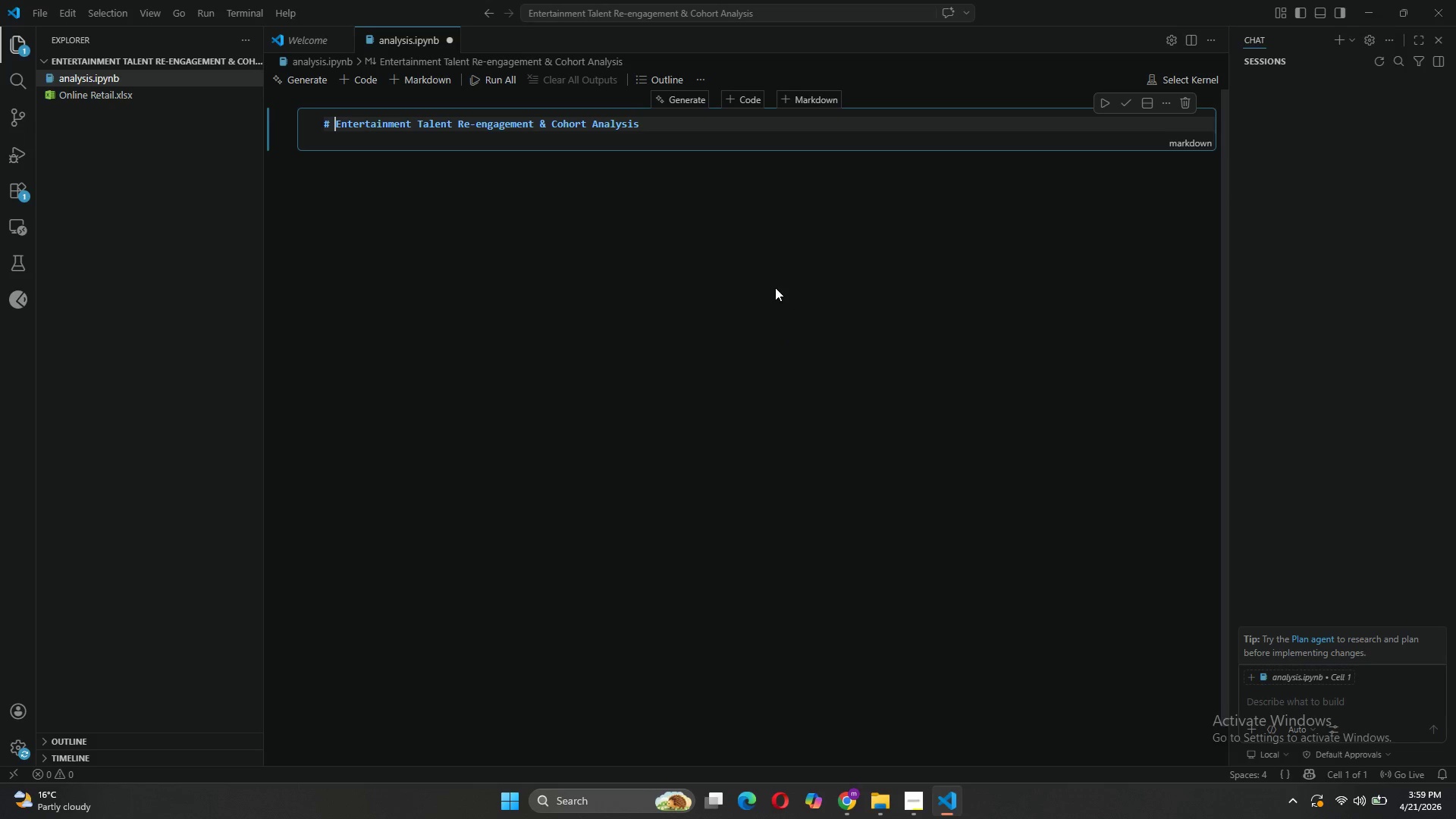 
left_click([1128, 102])
 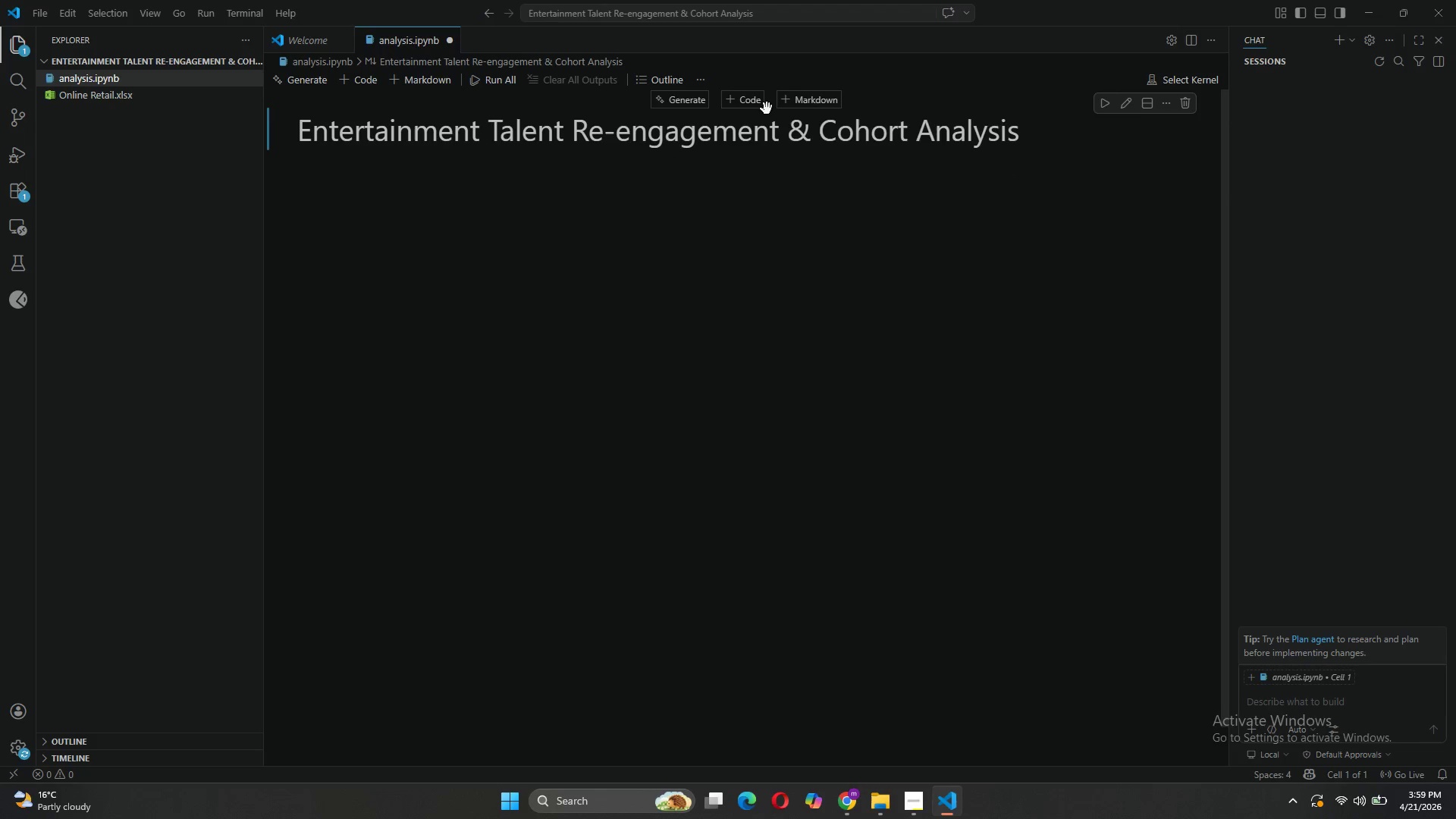 
left_click([824, 105])
 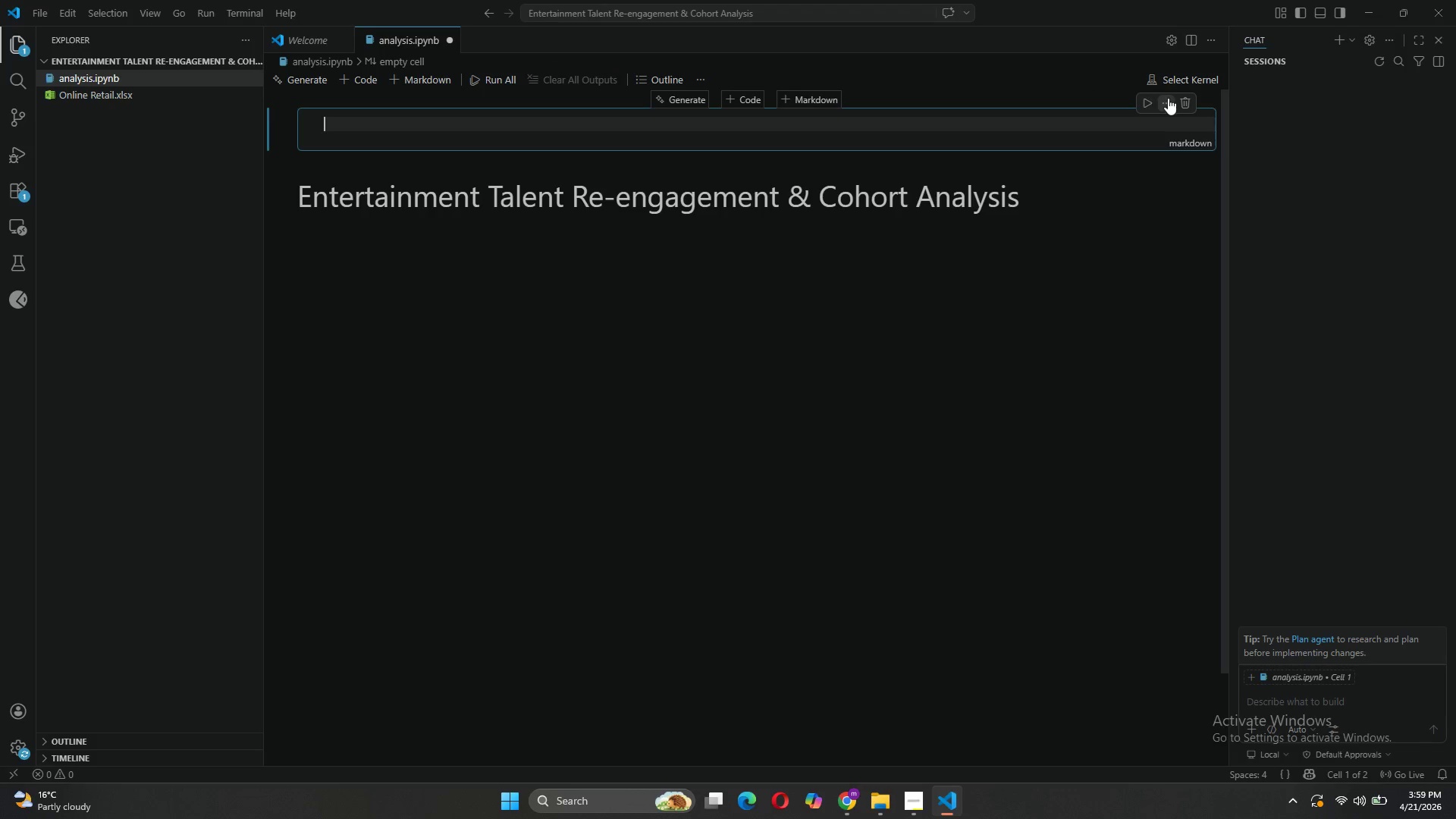 
left_click([1191, 110])
 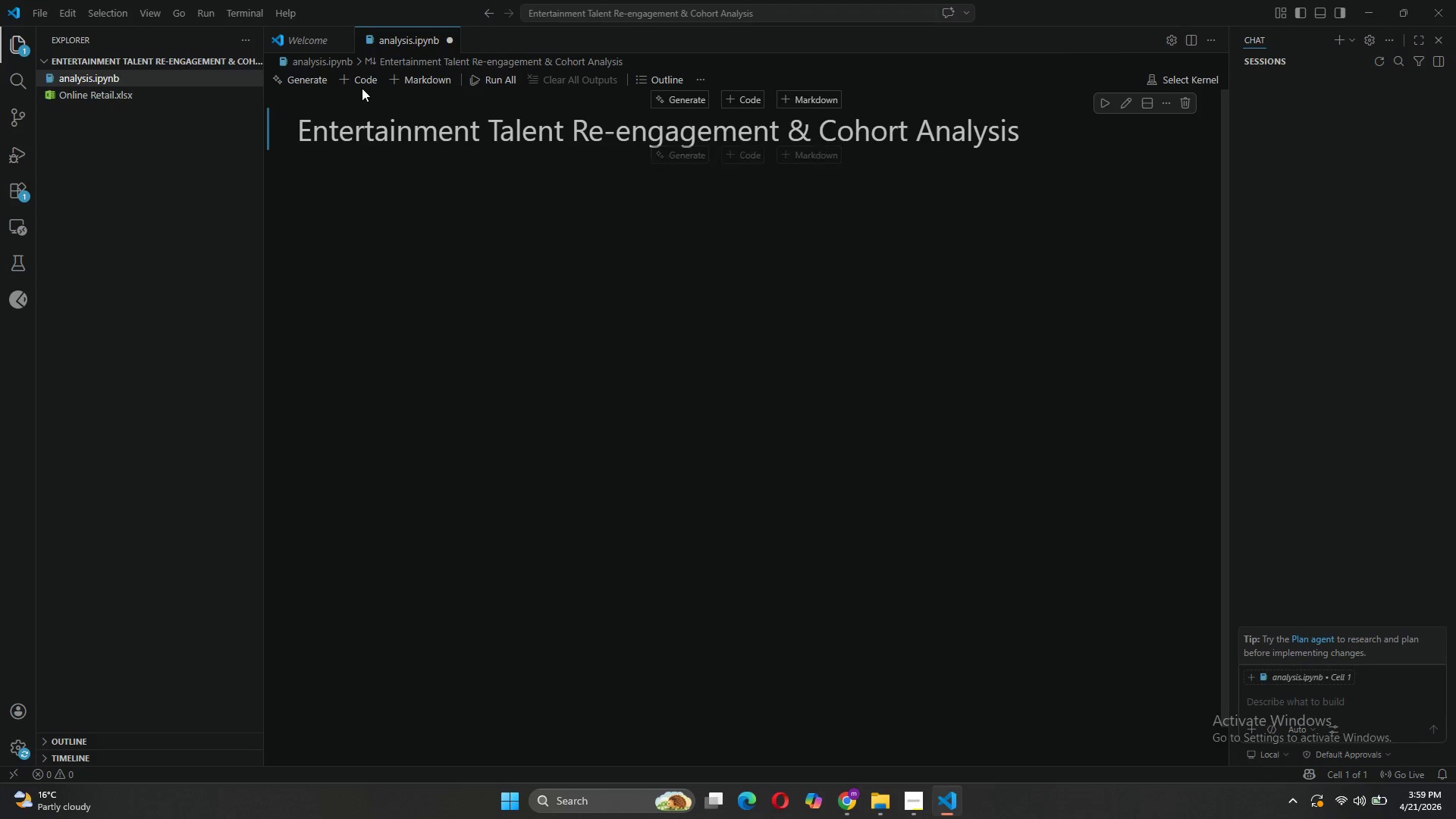 
left_click([425, 84])
 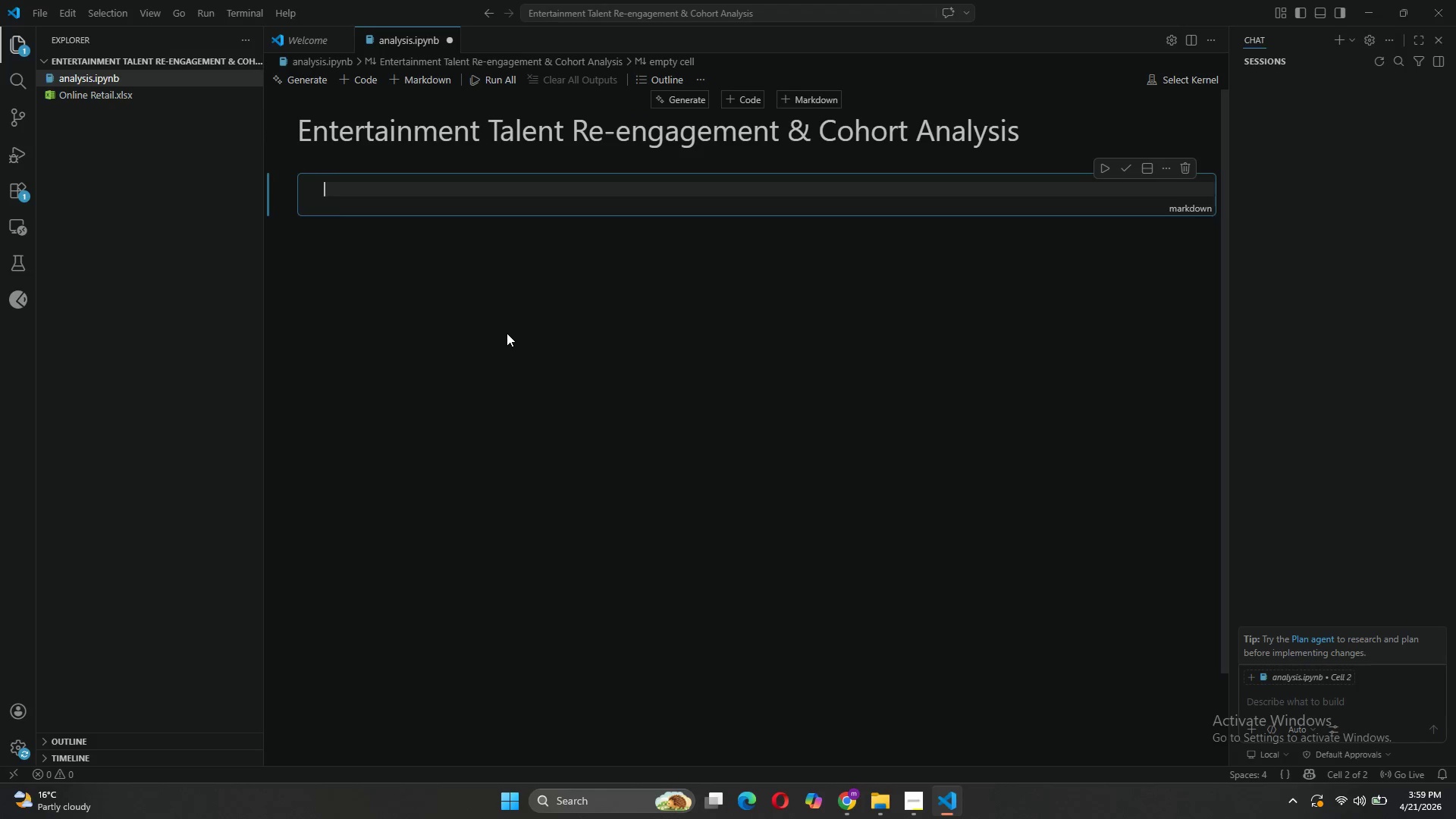 
type(## Vantage Talent Cllection = Co)
 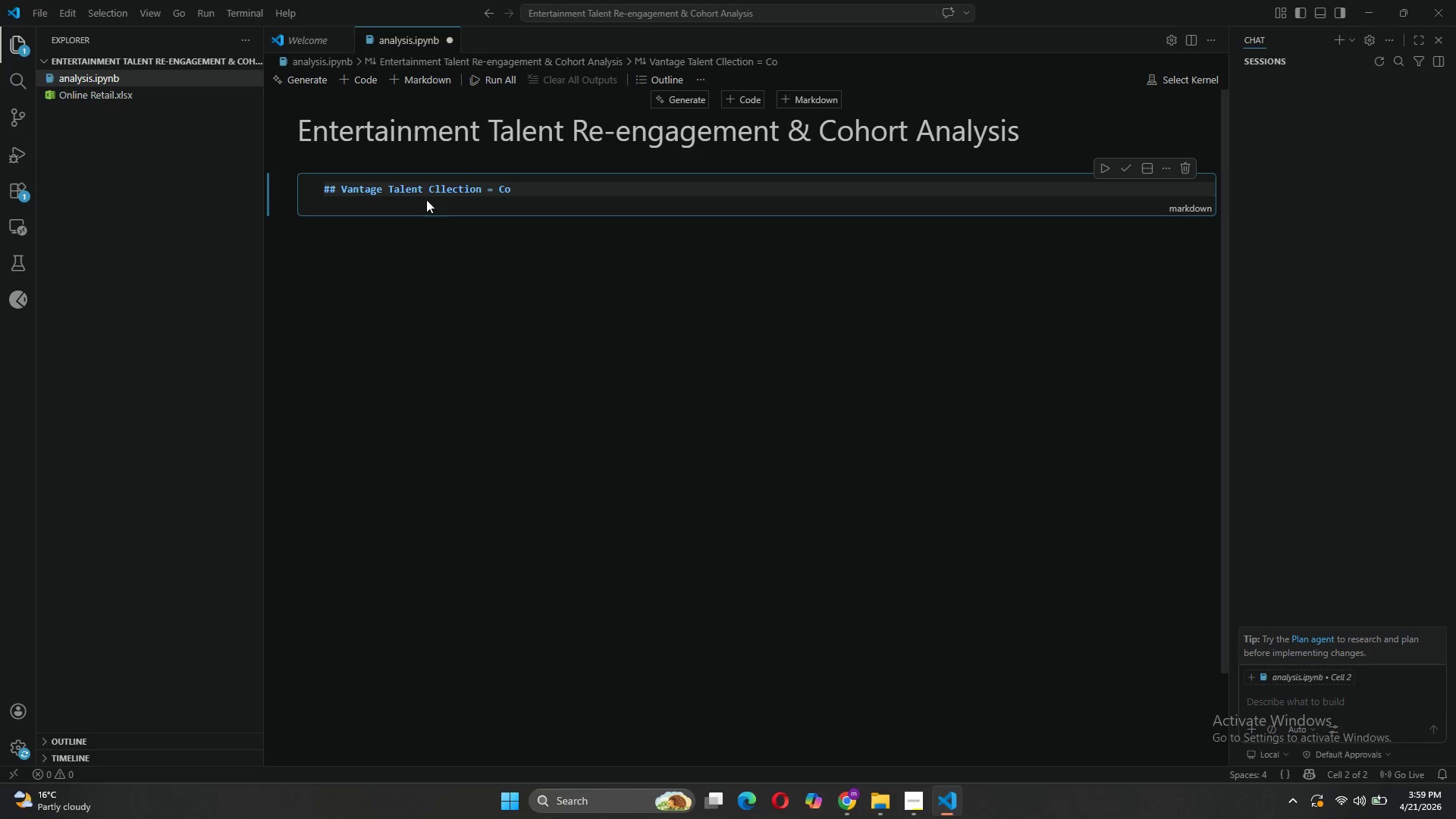 
left_click([432, 185])
 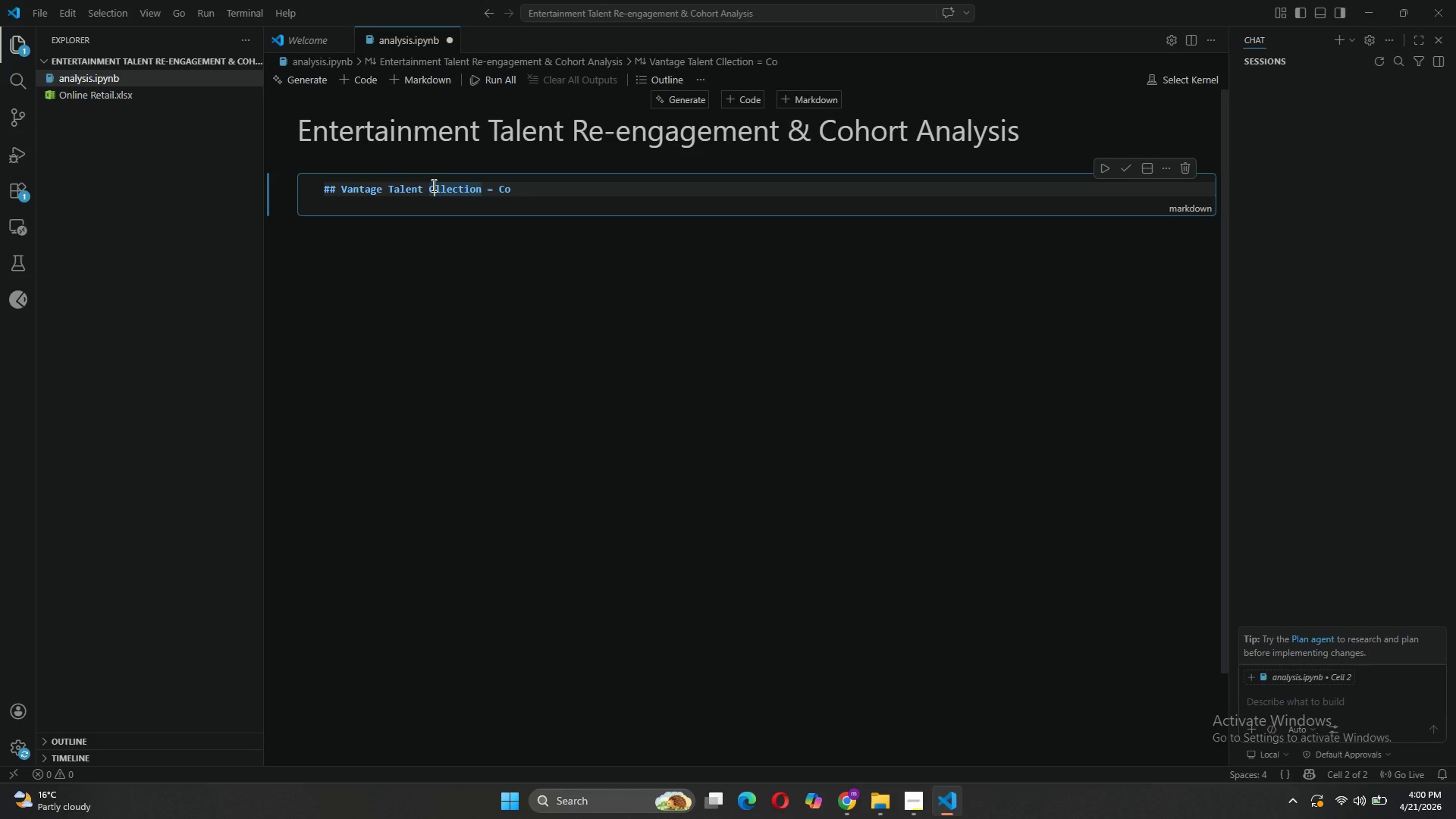 
key(O)
 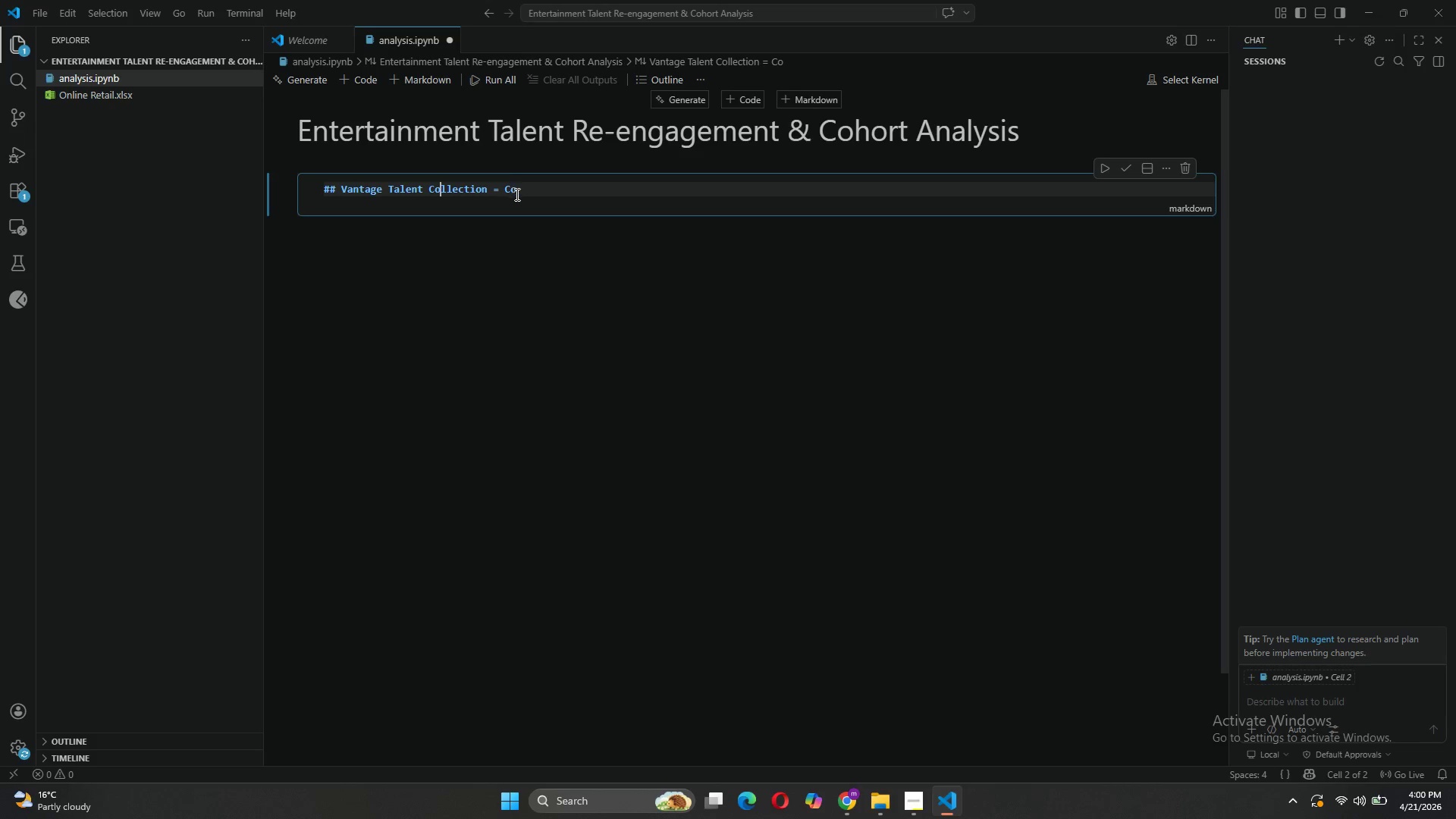 
left_click([517, 194])
 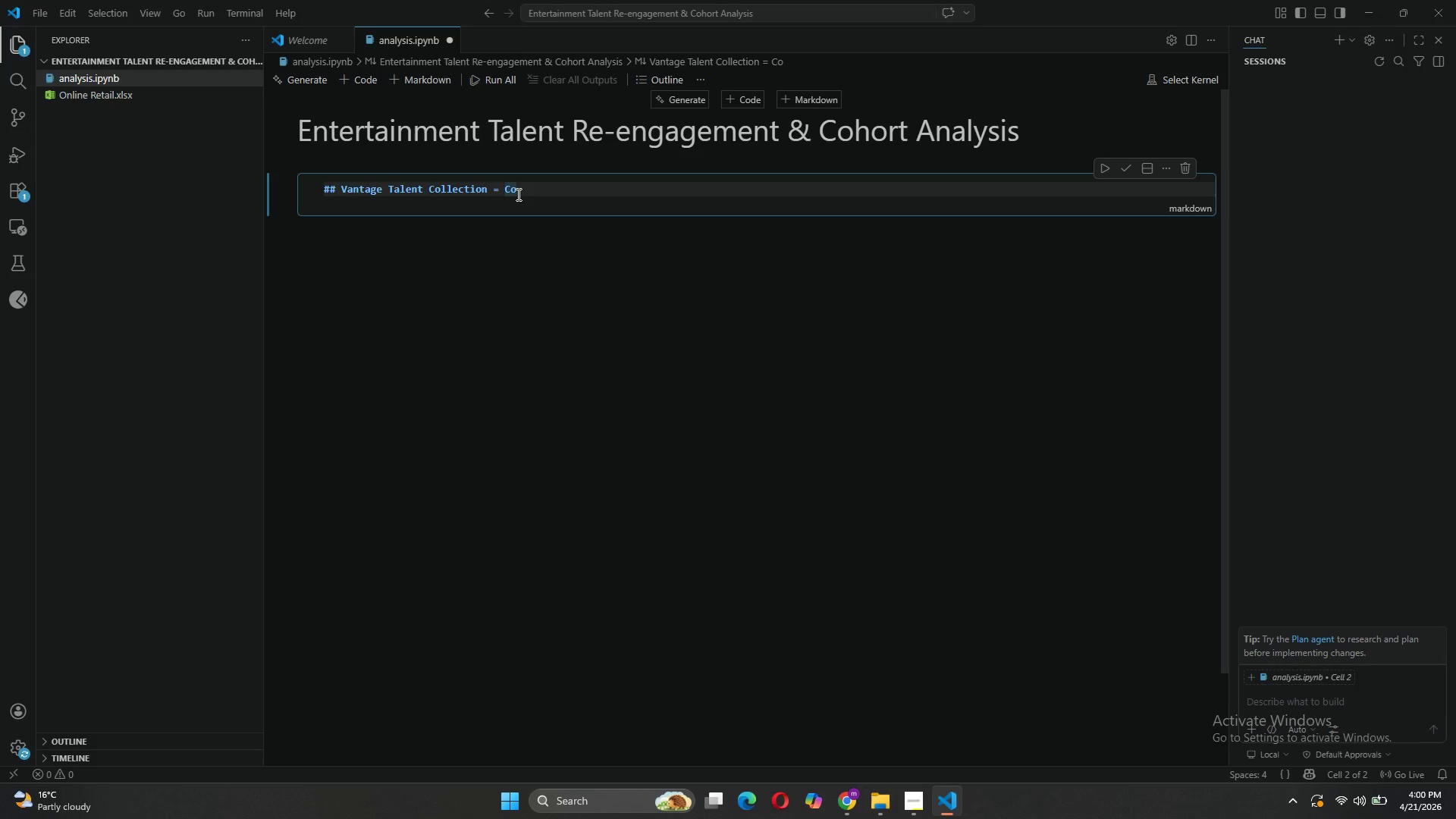 
key(Backspace)
key(Backspace)
key(Backspace)
key(Backspace)
type(- Cohort Analysis Preparation)
 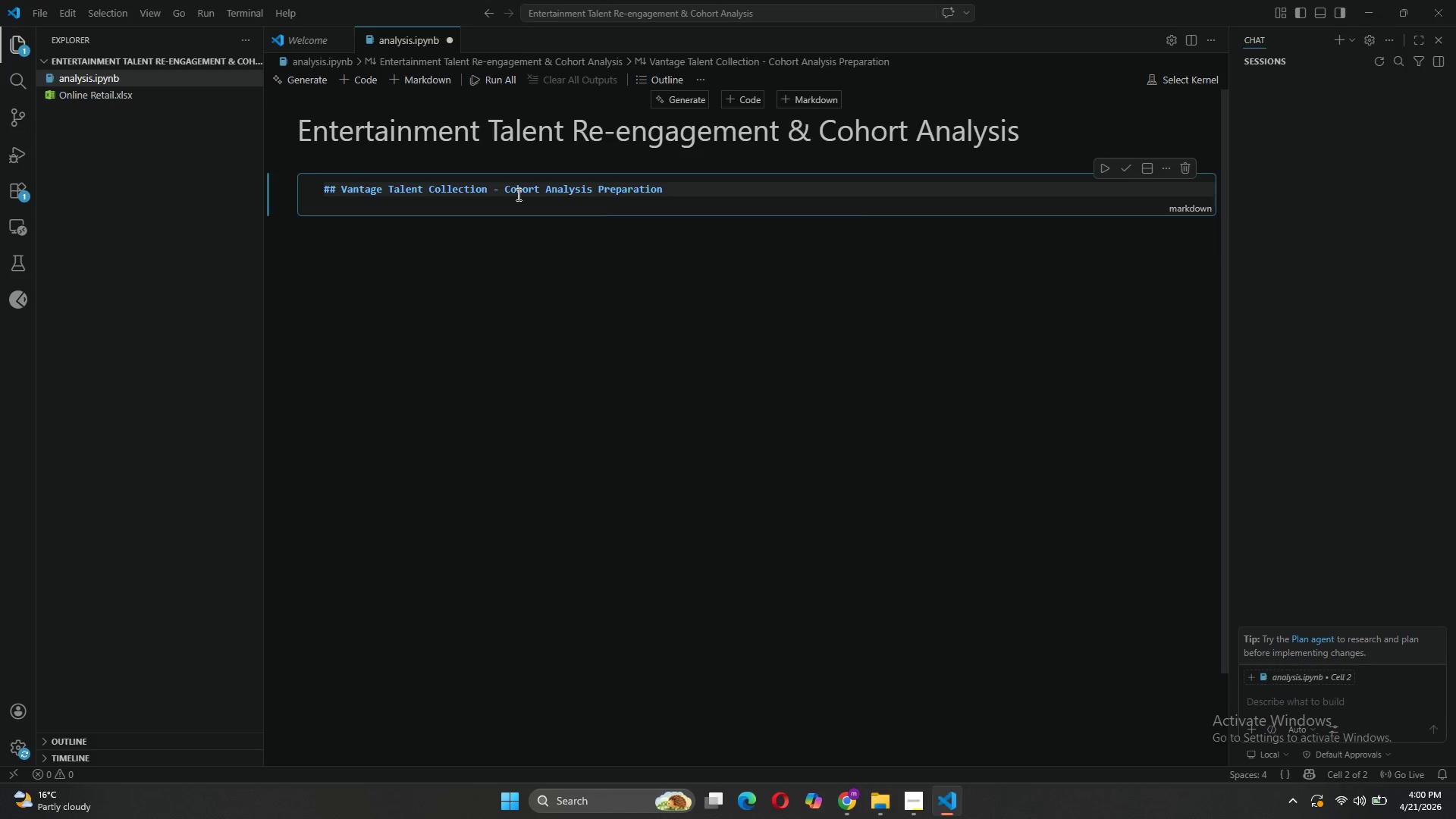 
key(Shift+Enter)
 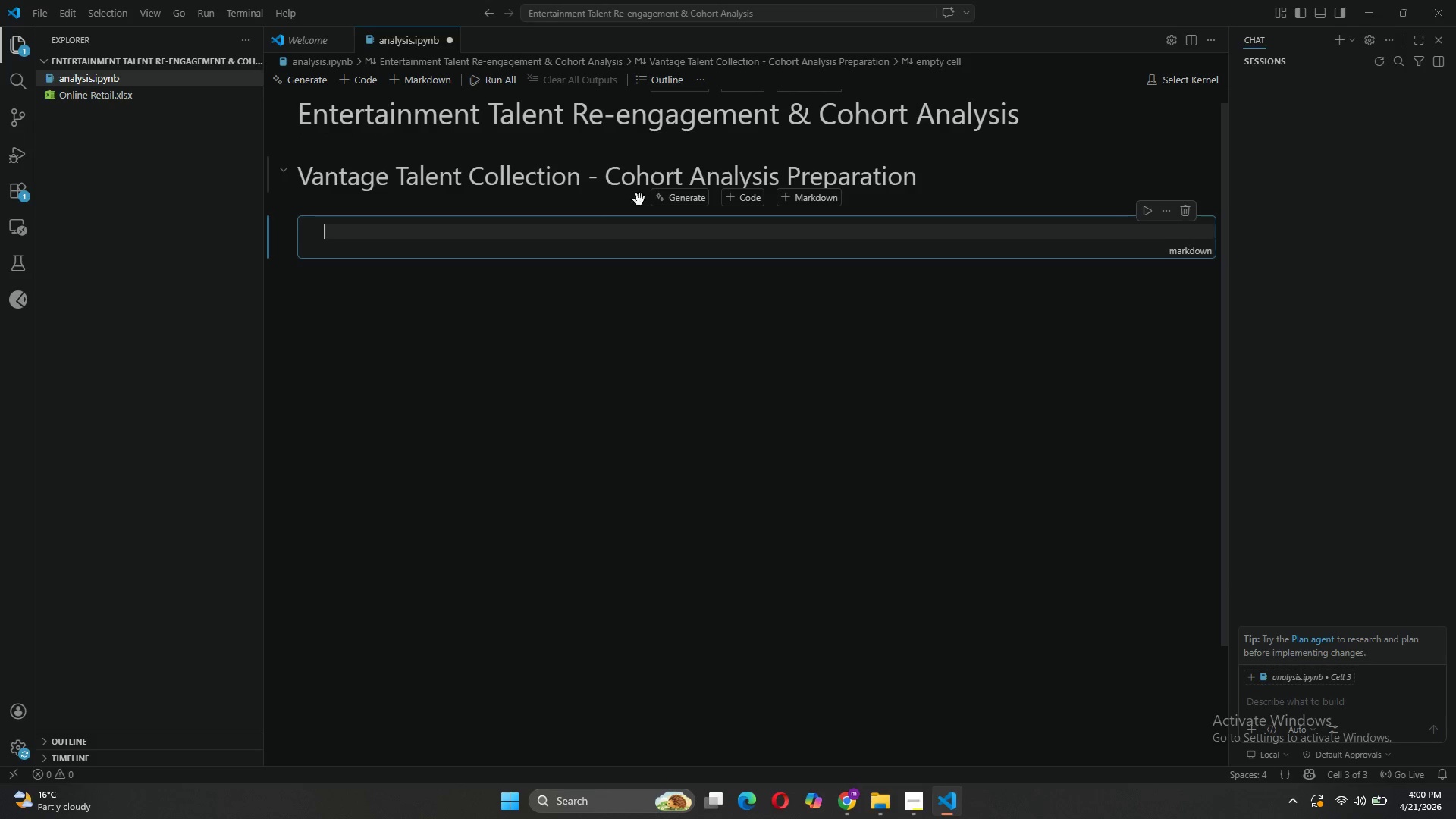 
left_click([680, 168])
 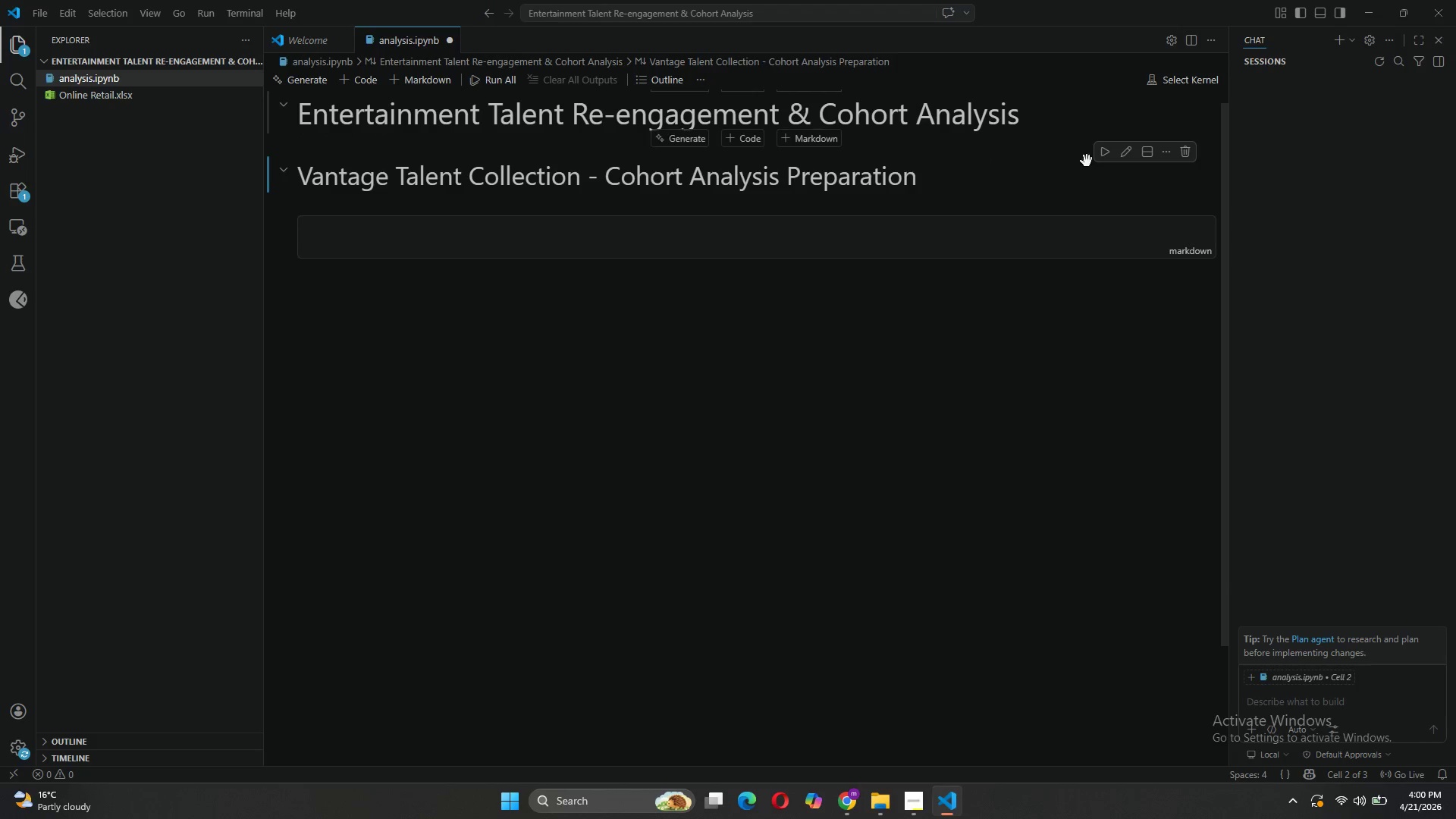 
left_click([1125, 159])
 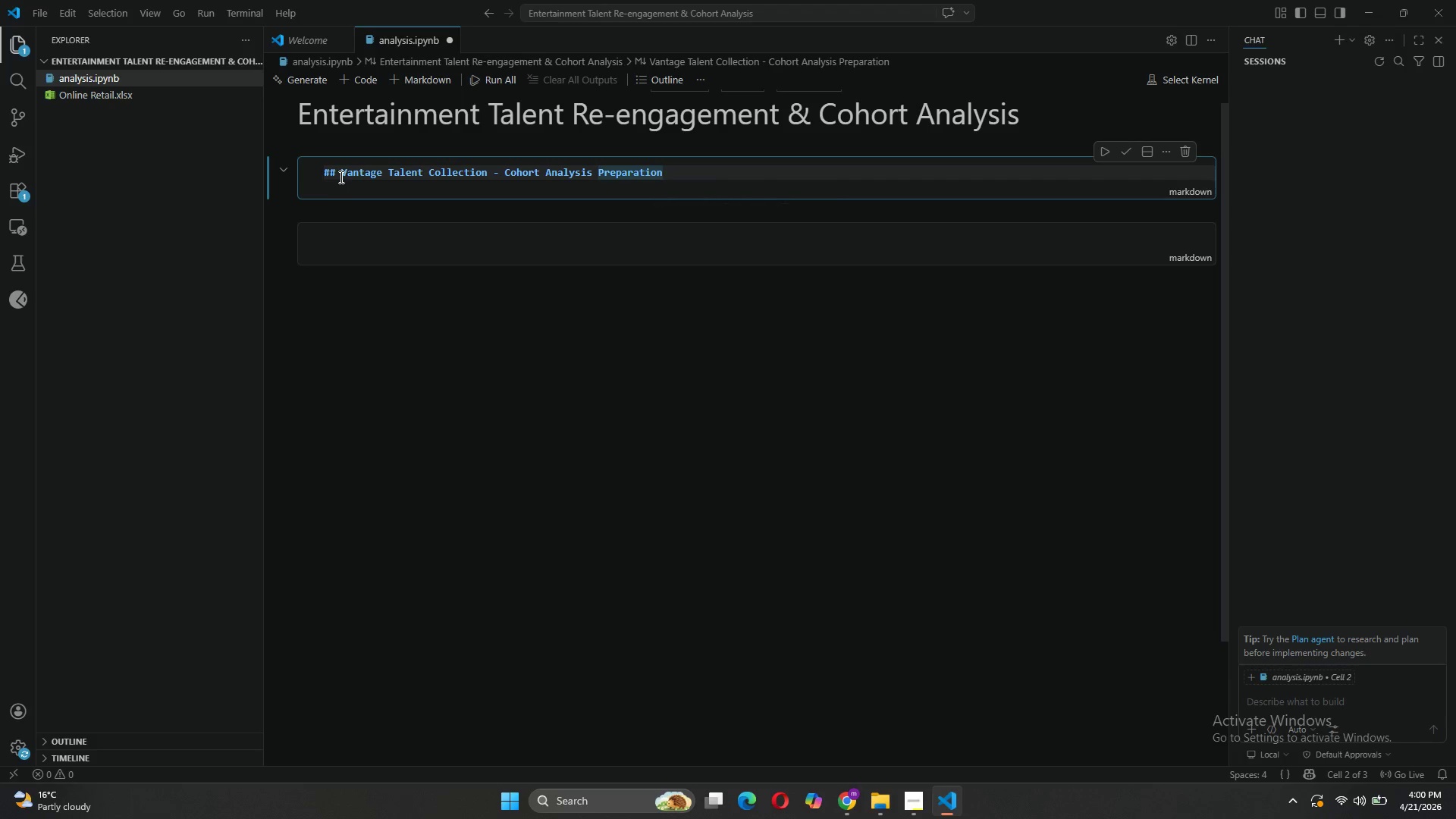 
left_click([335, 170])
 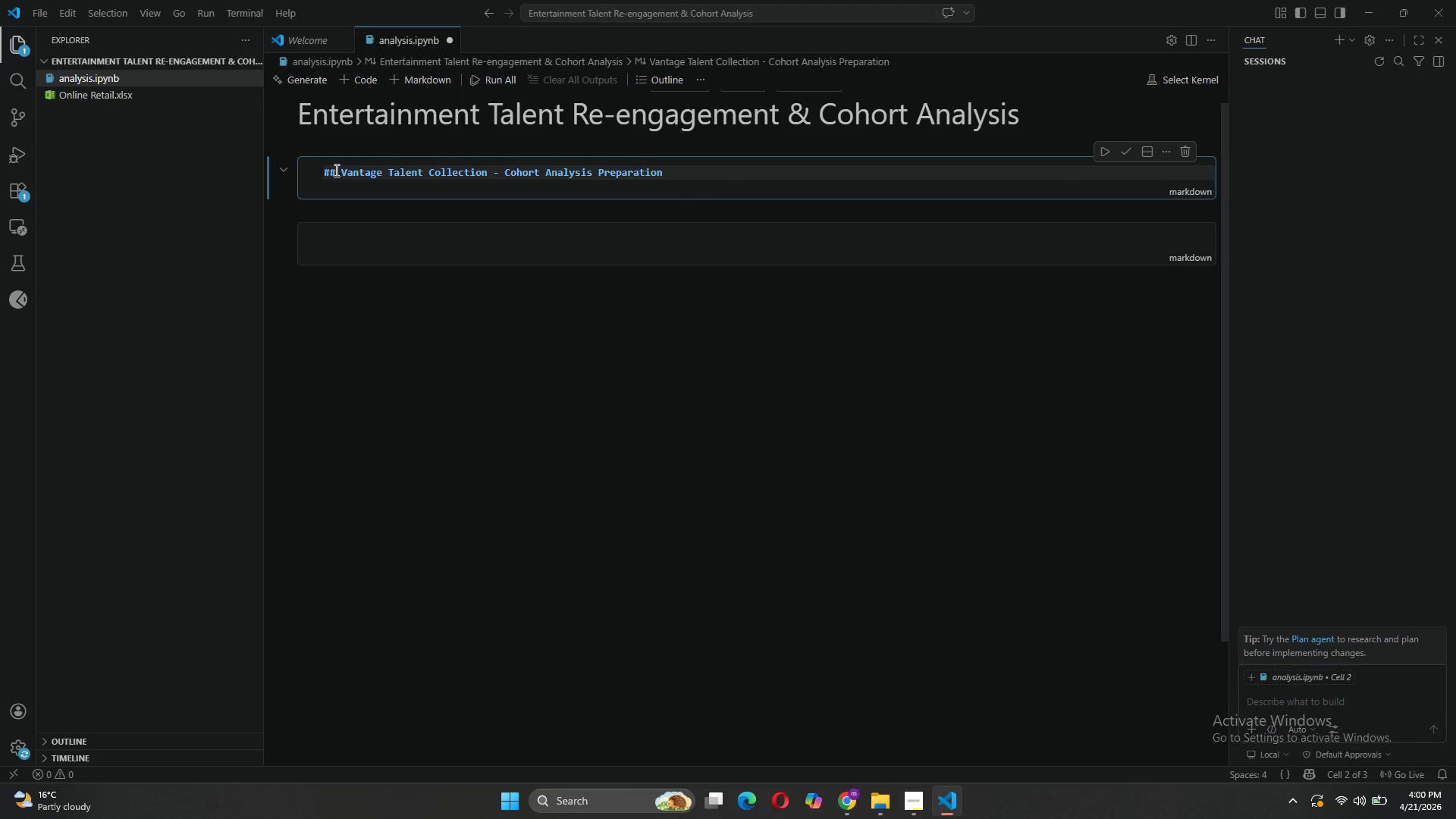 
key(Shift+ShiftLeft)
 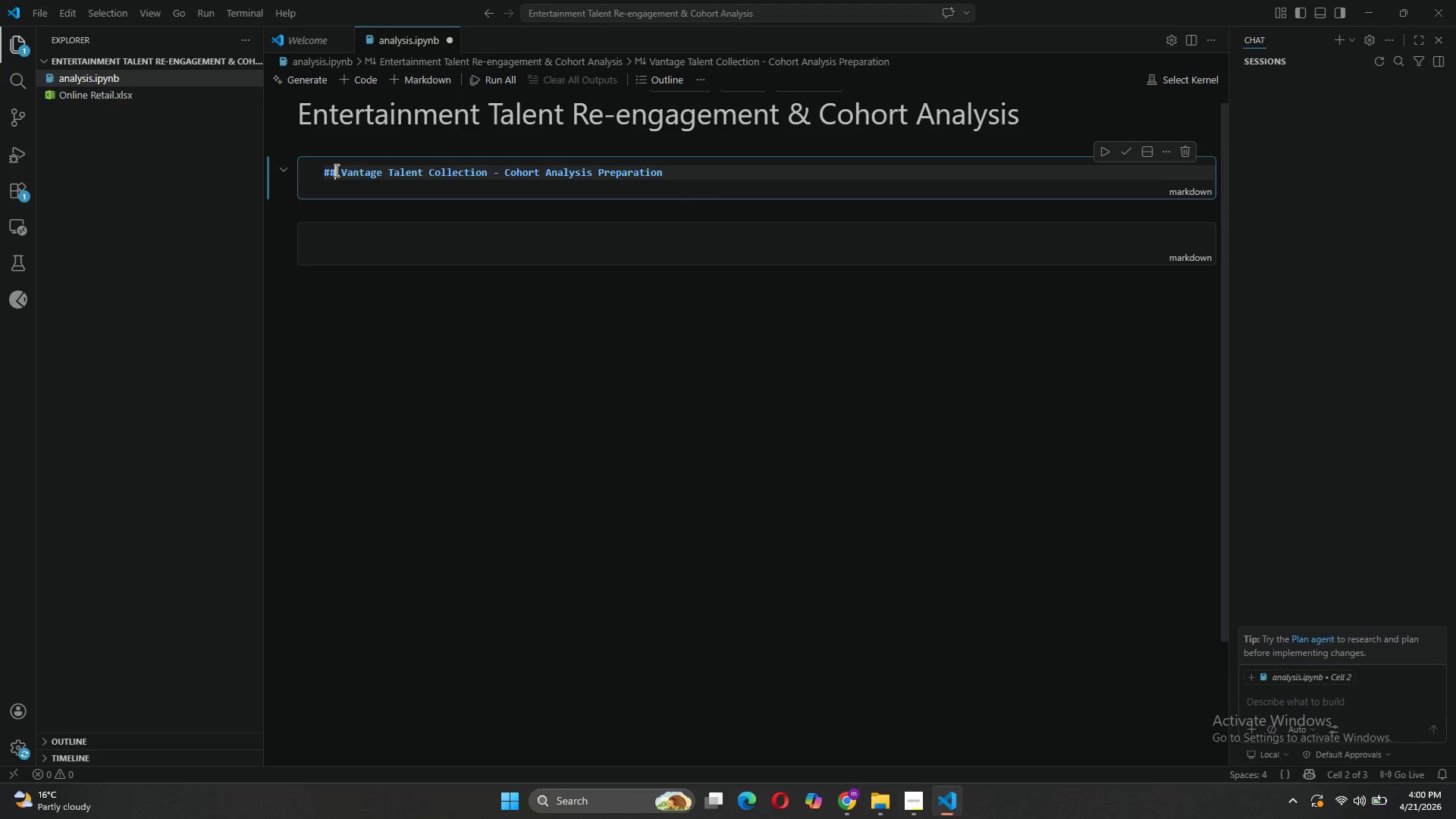 
key(Shift+3)
 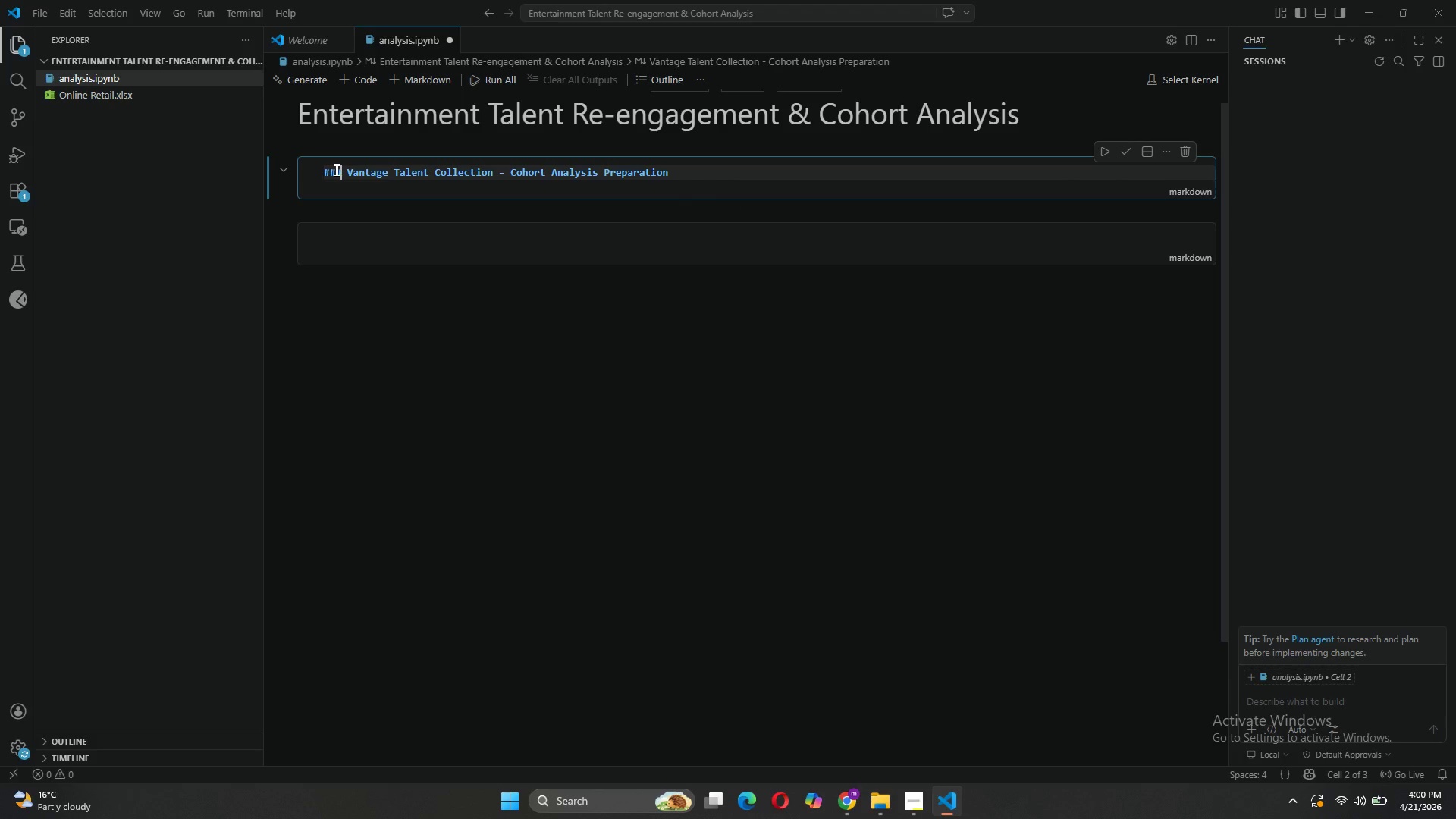 
left_click([699, 171])
 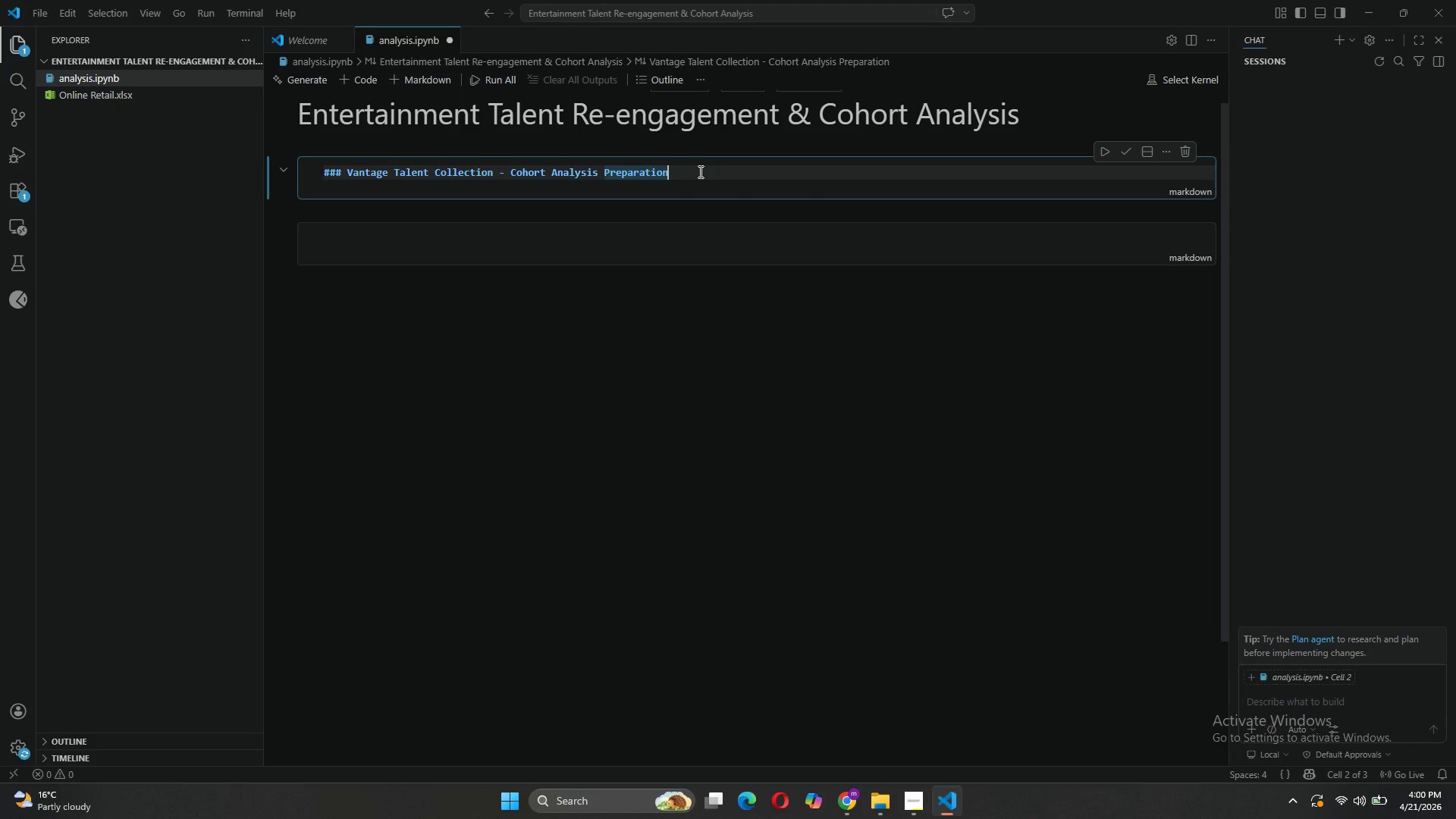 
key(Enter)
 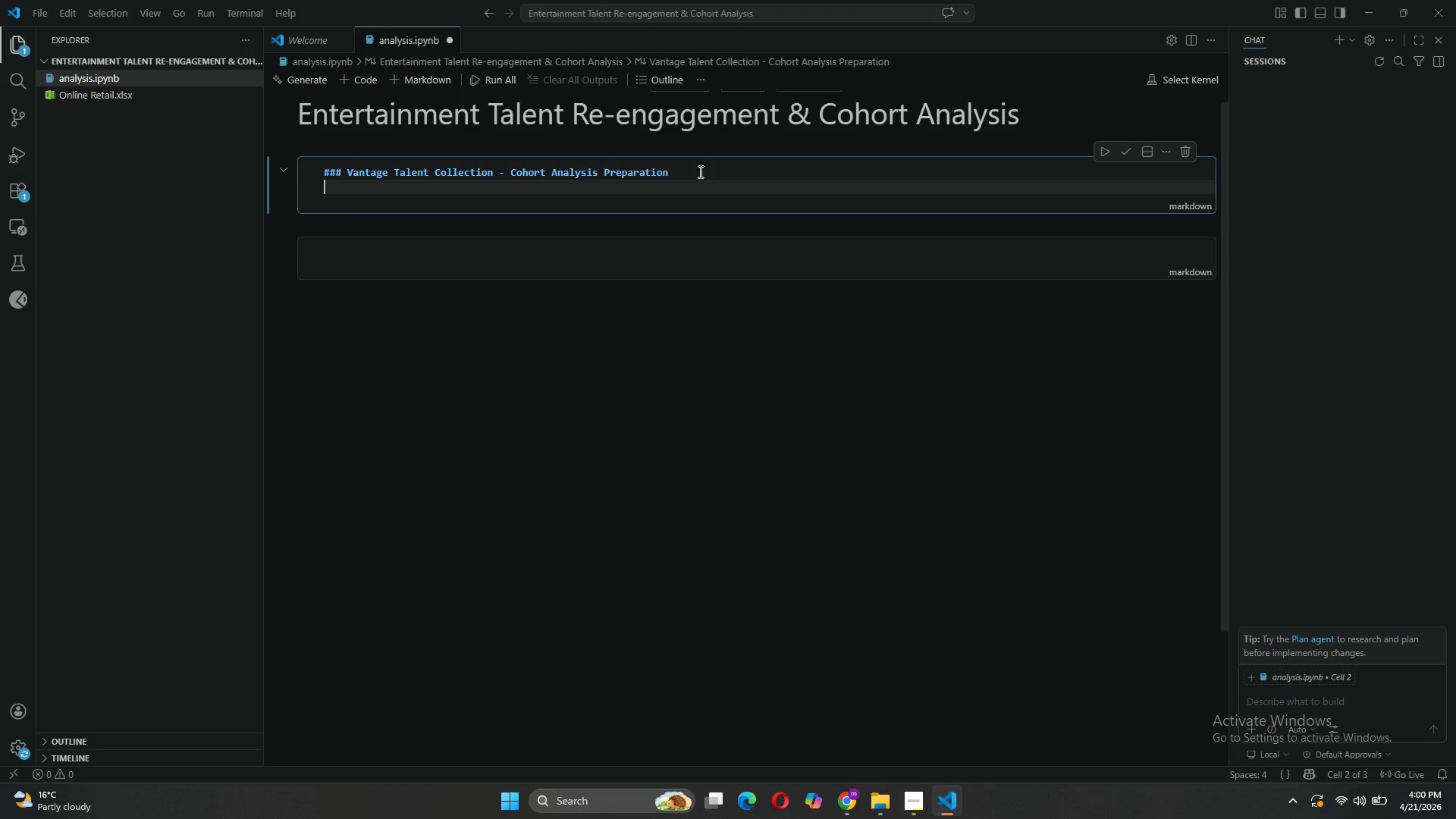 
type(Dataset )
key(Backspace)
type(: UCI Online Retail Dataset)
 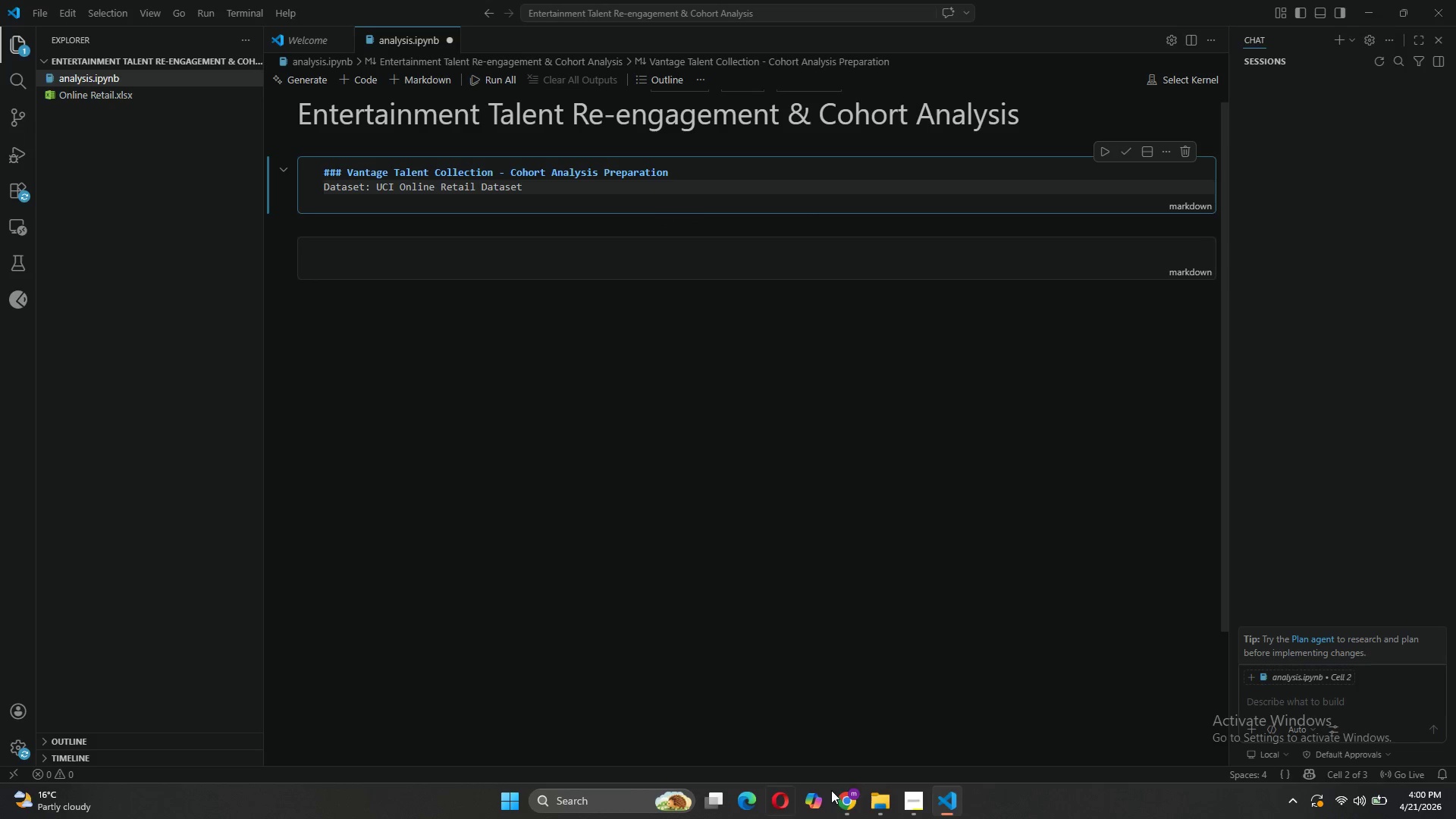 
wait(7.8)
 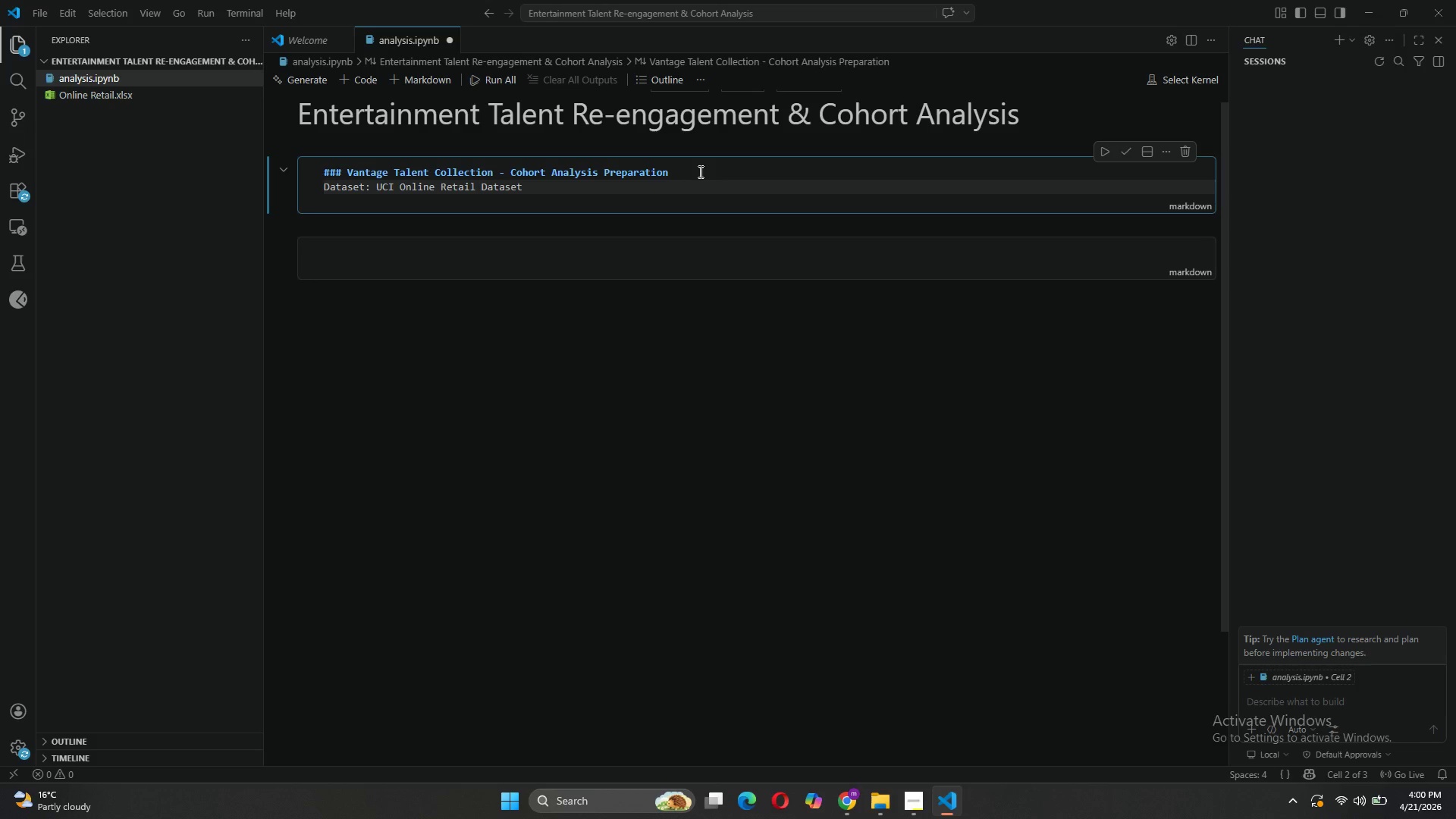 
left_click([918, 702])